 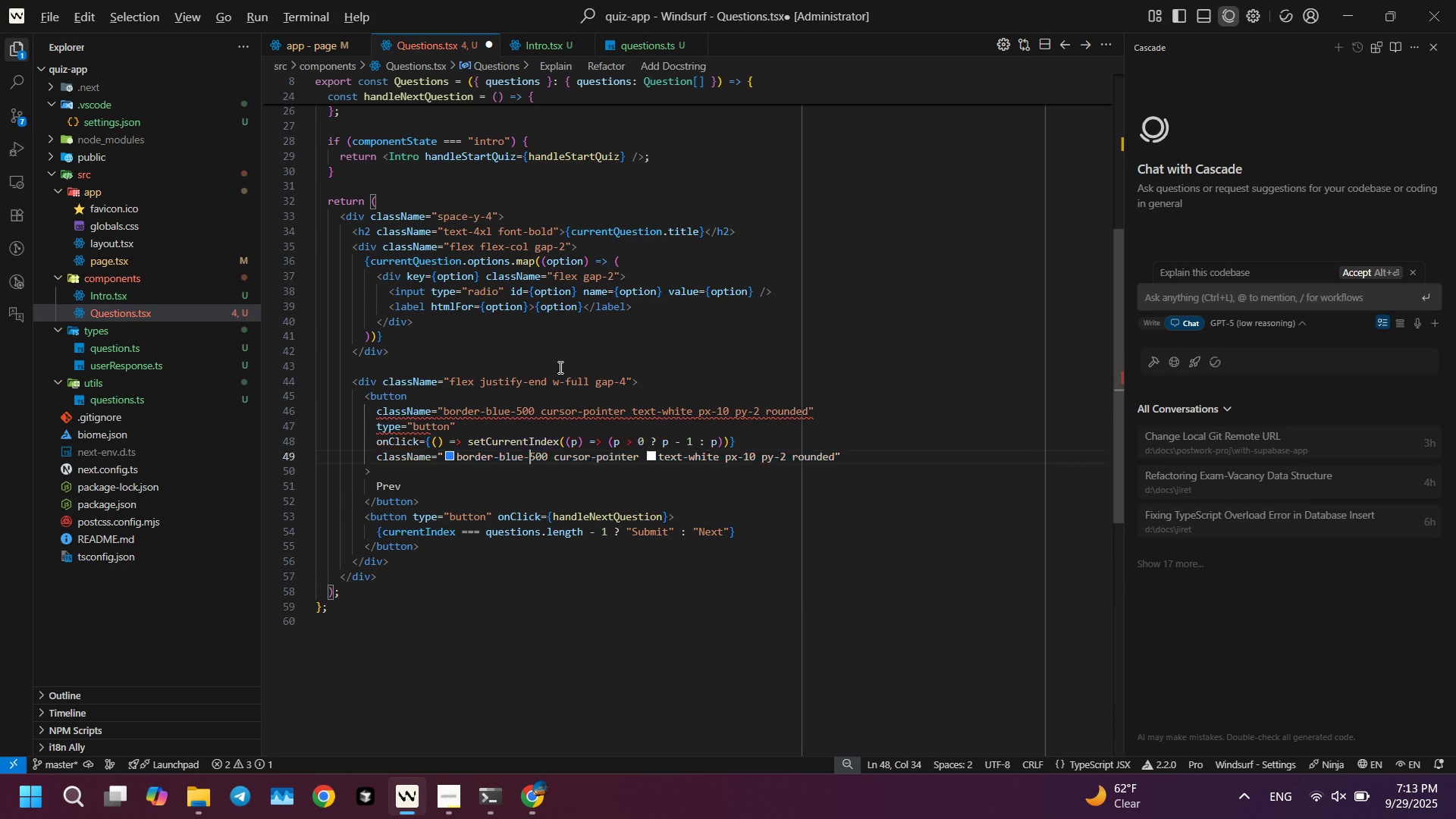 
key(Alt+ArrowDown)
 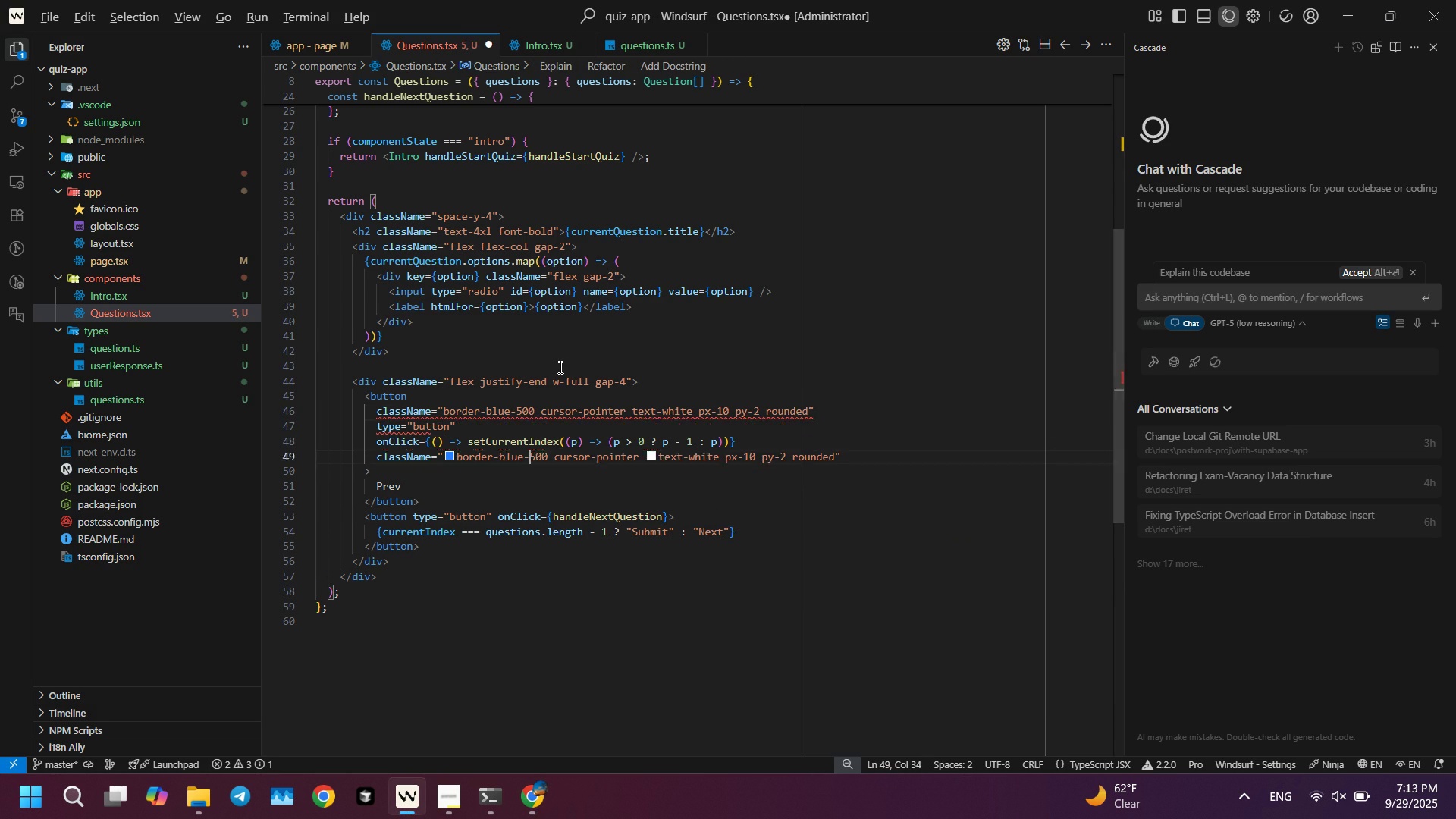 
key(Alt+ArrowDown)
 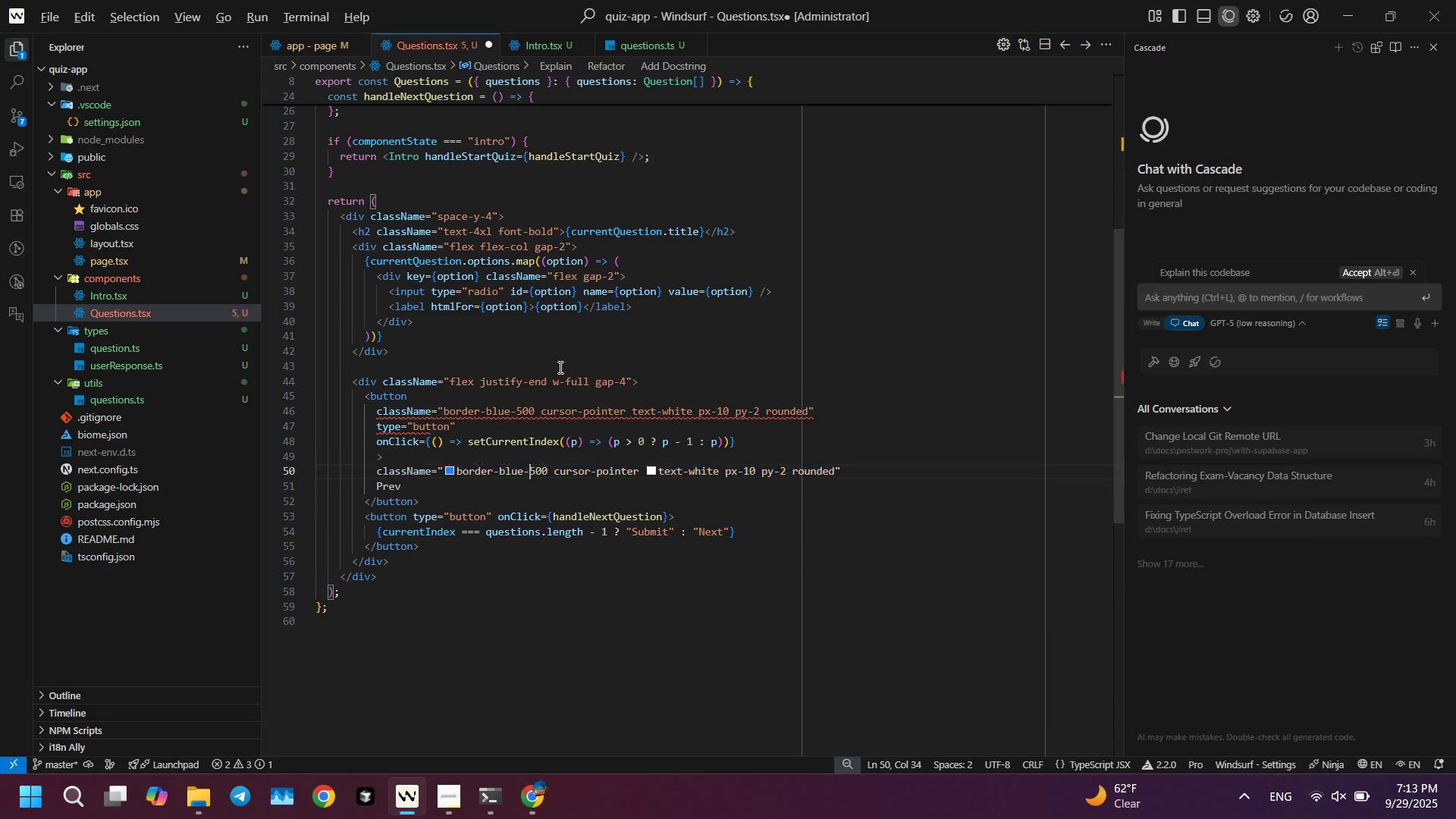 
key(Alt+ArrowDown)
 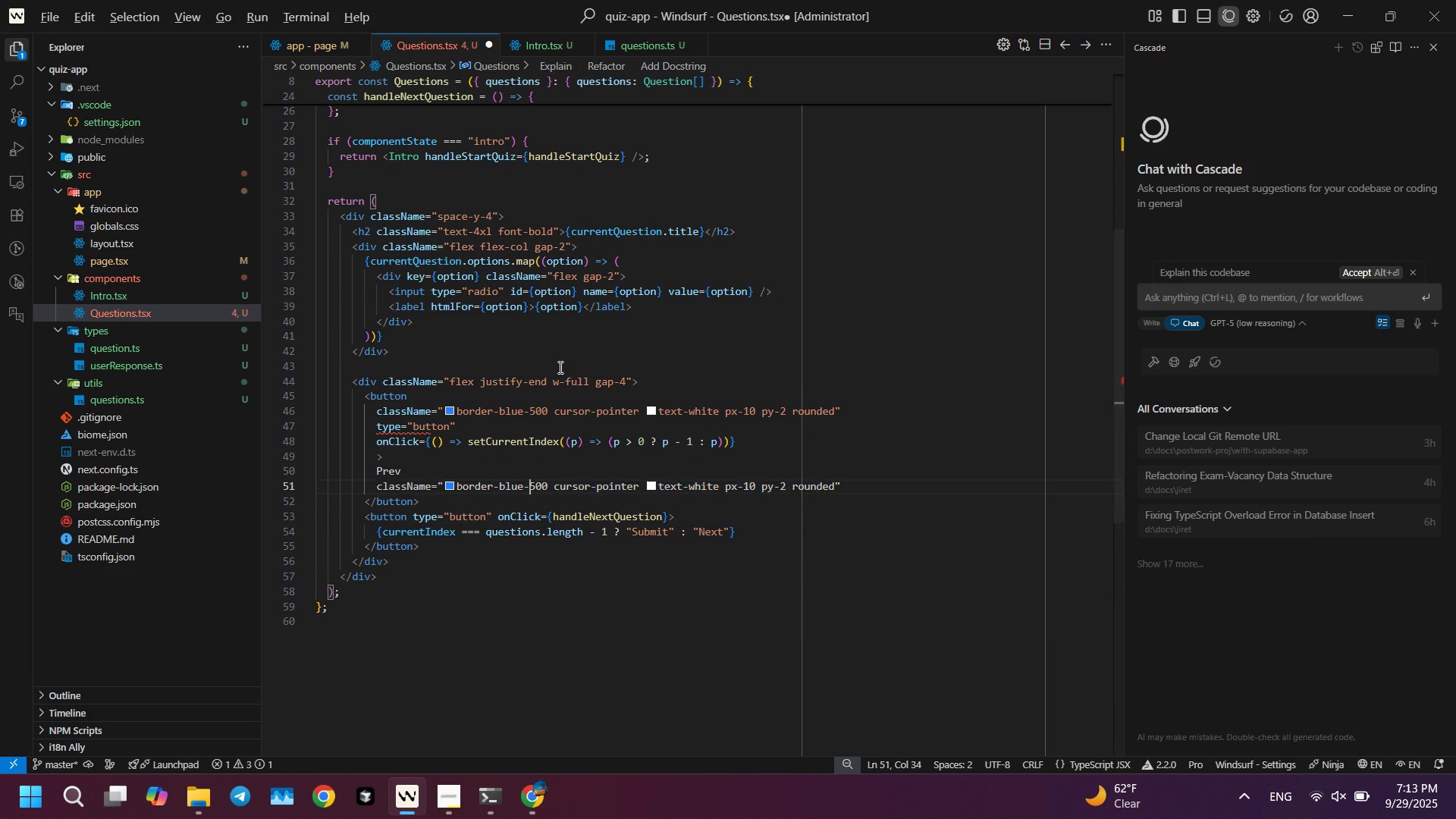 
key(Alt+ArrowDown)